 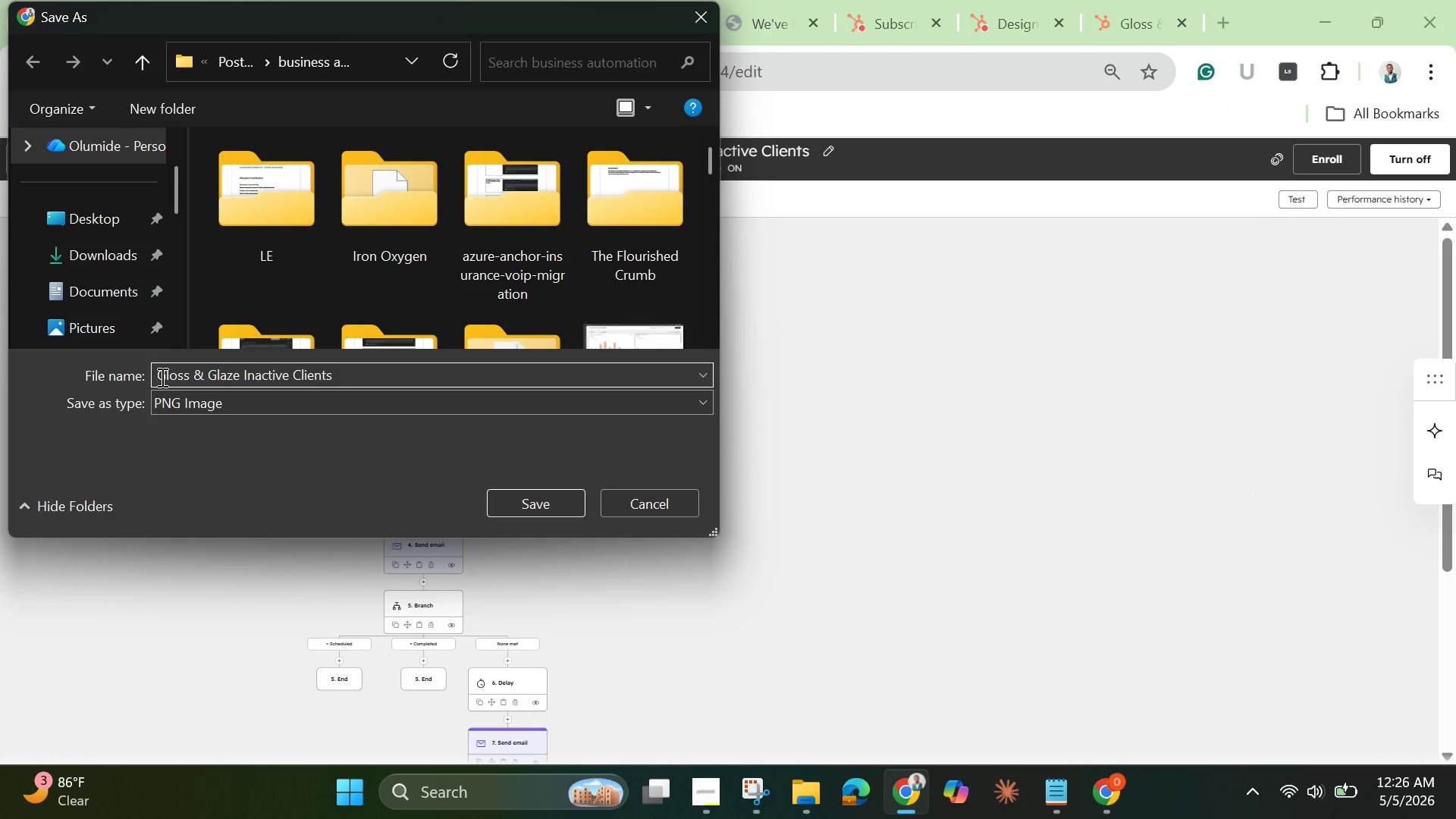 
key(Control+V)
 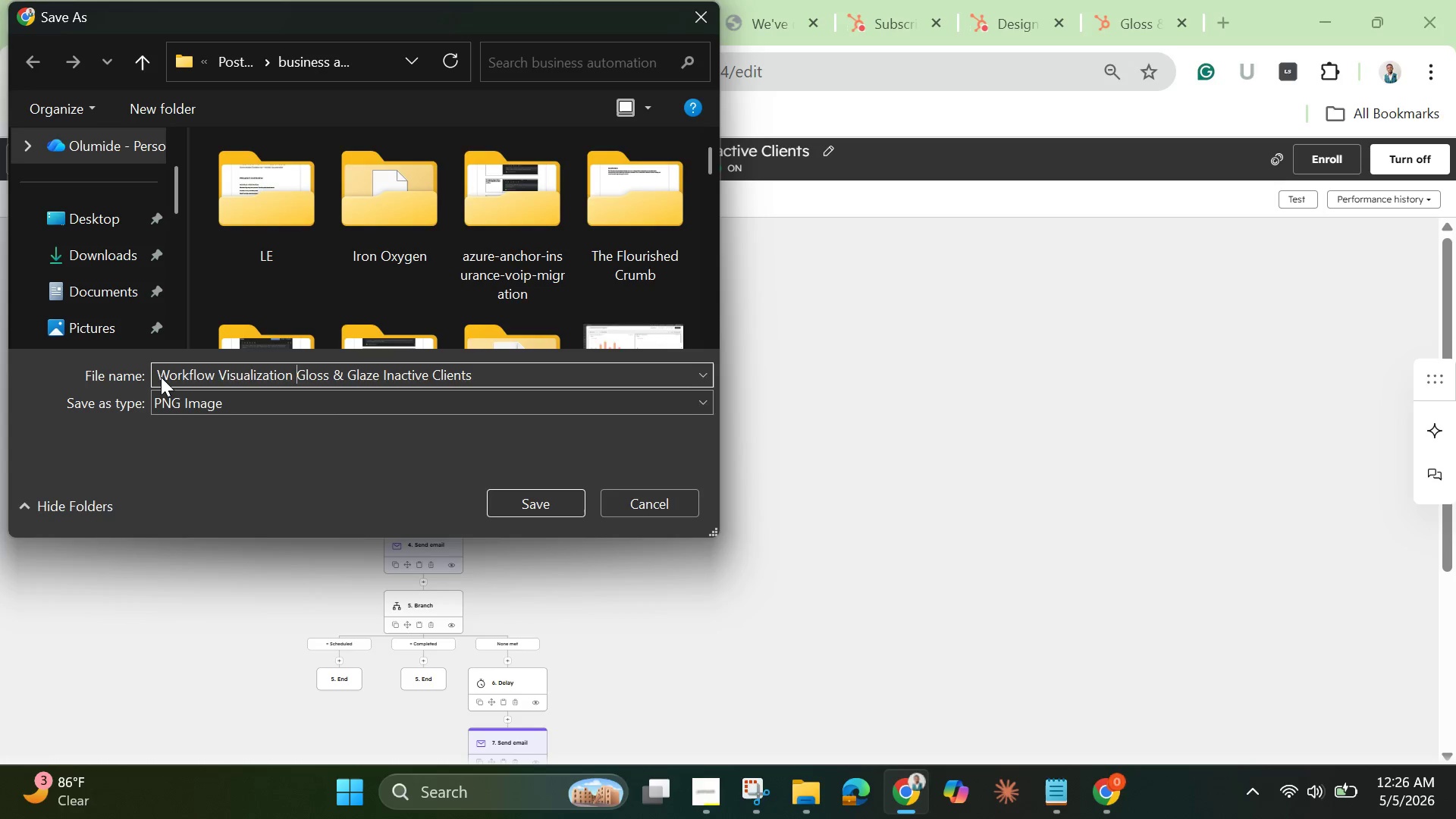 
key(Space)
 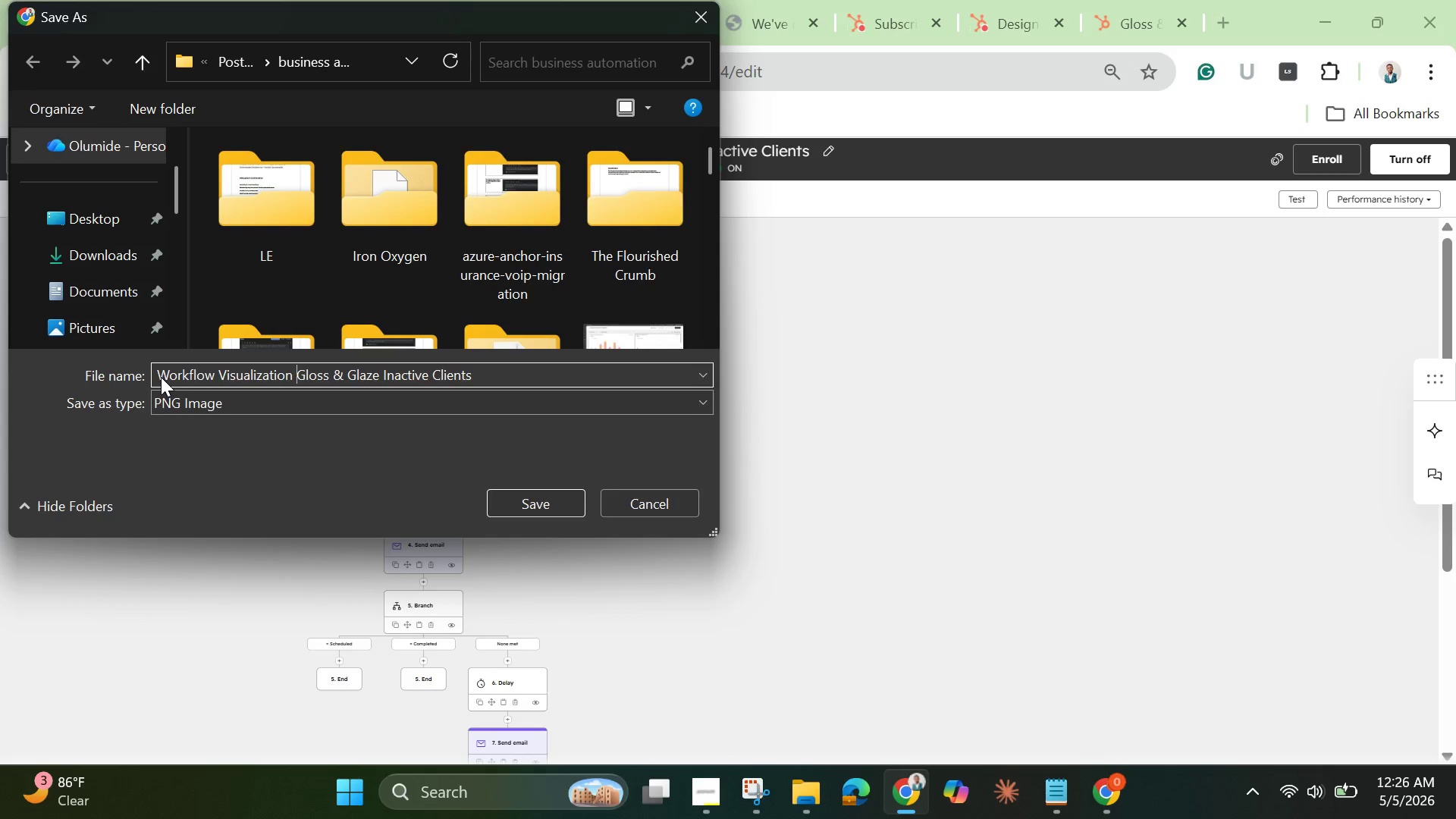 
type(for )
 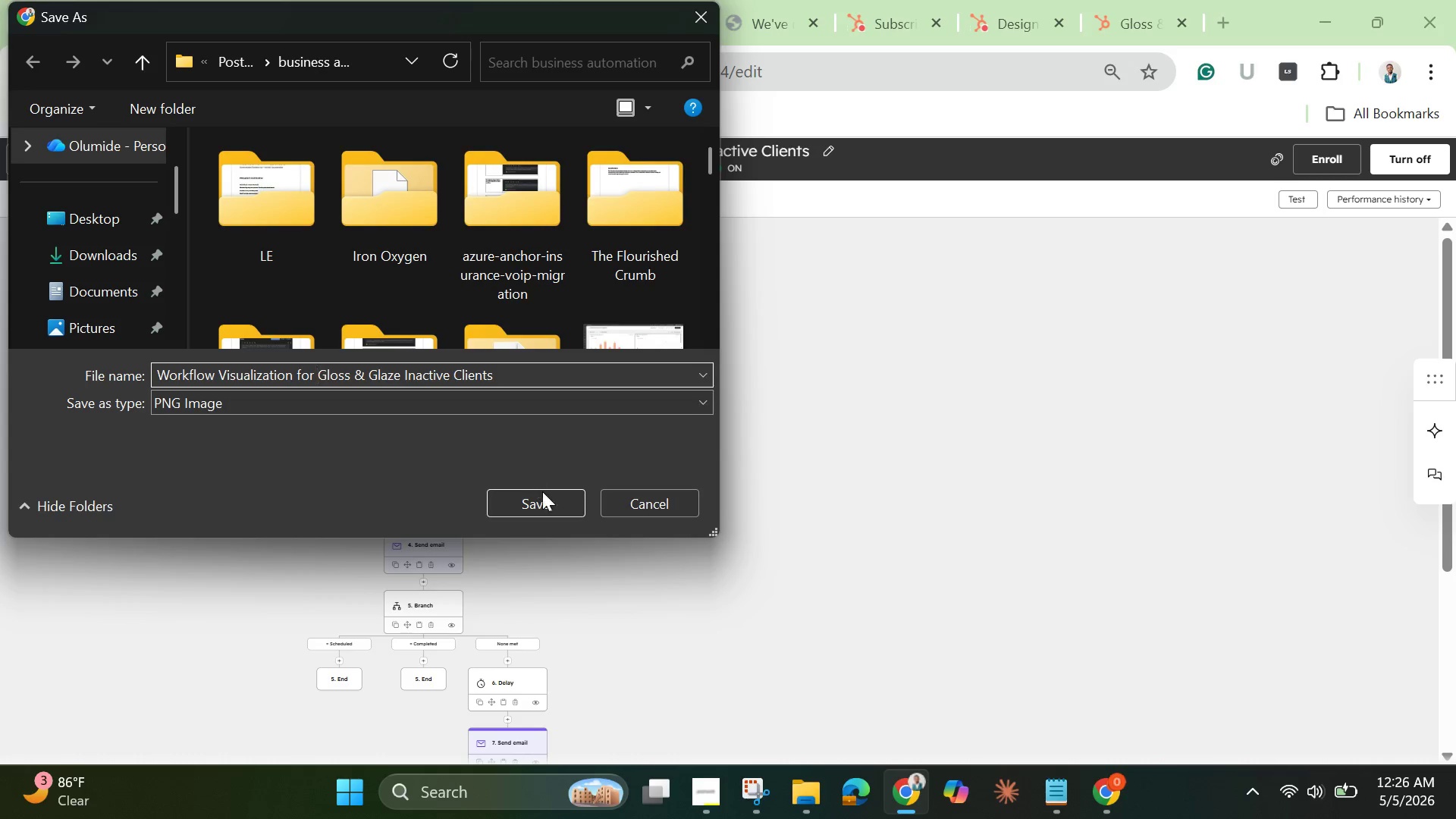 
left_click([545, 500])
 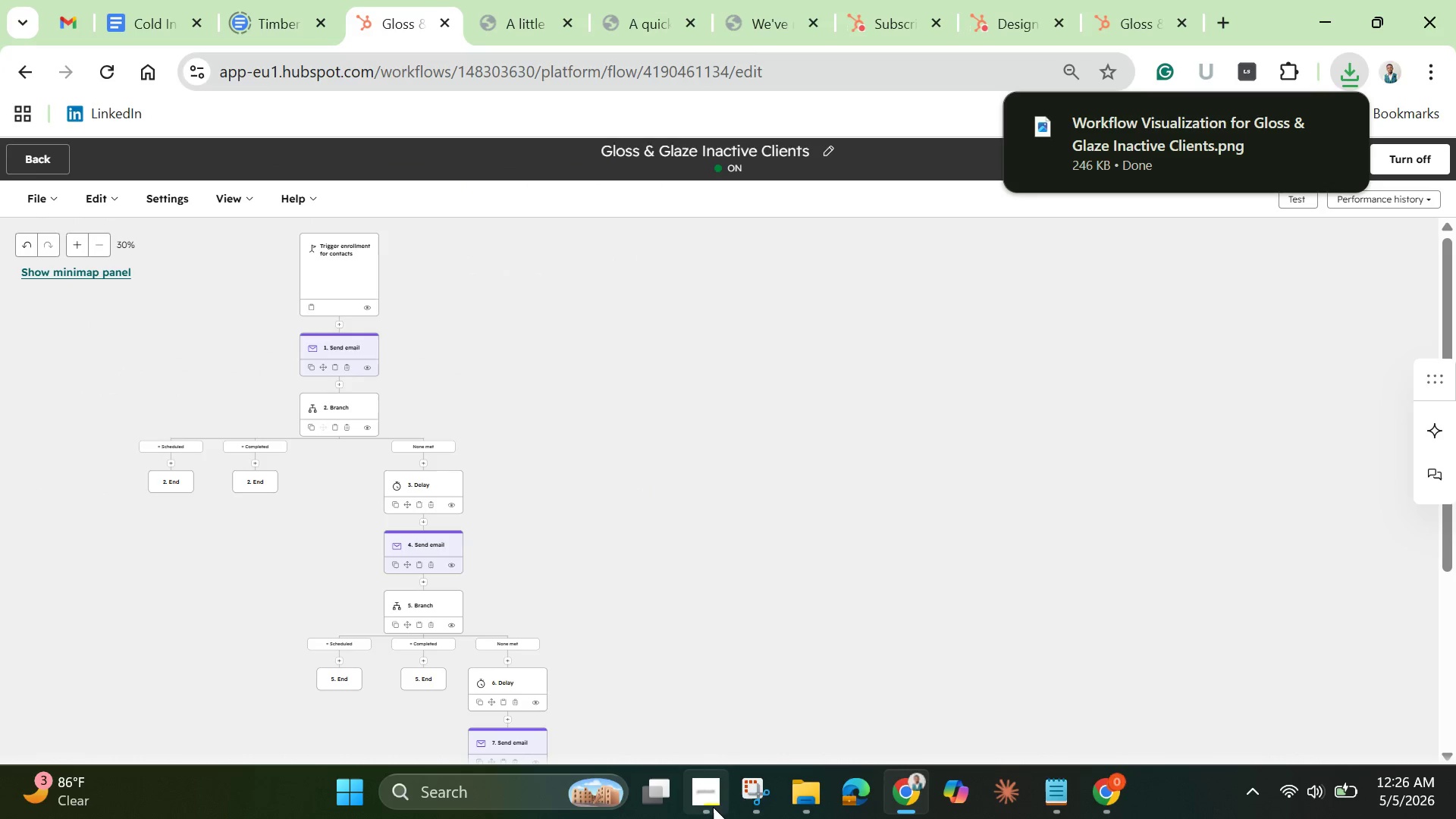 
left_click([700, 785])